 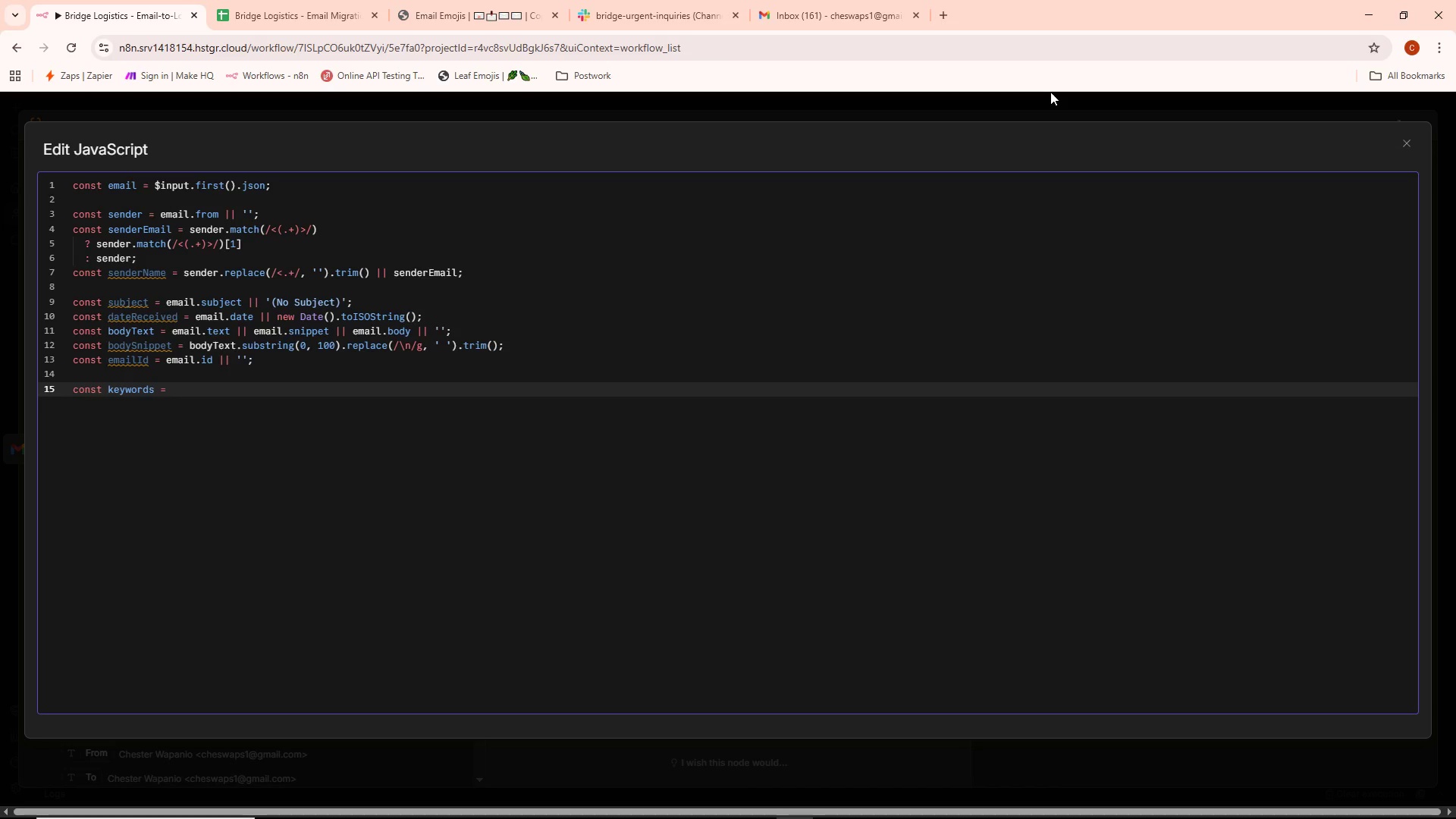 
type(['load)
 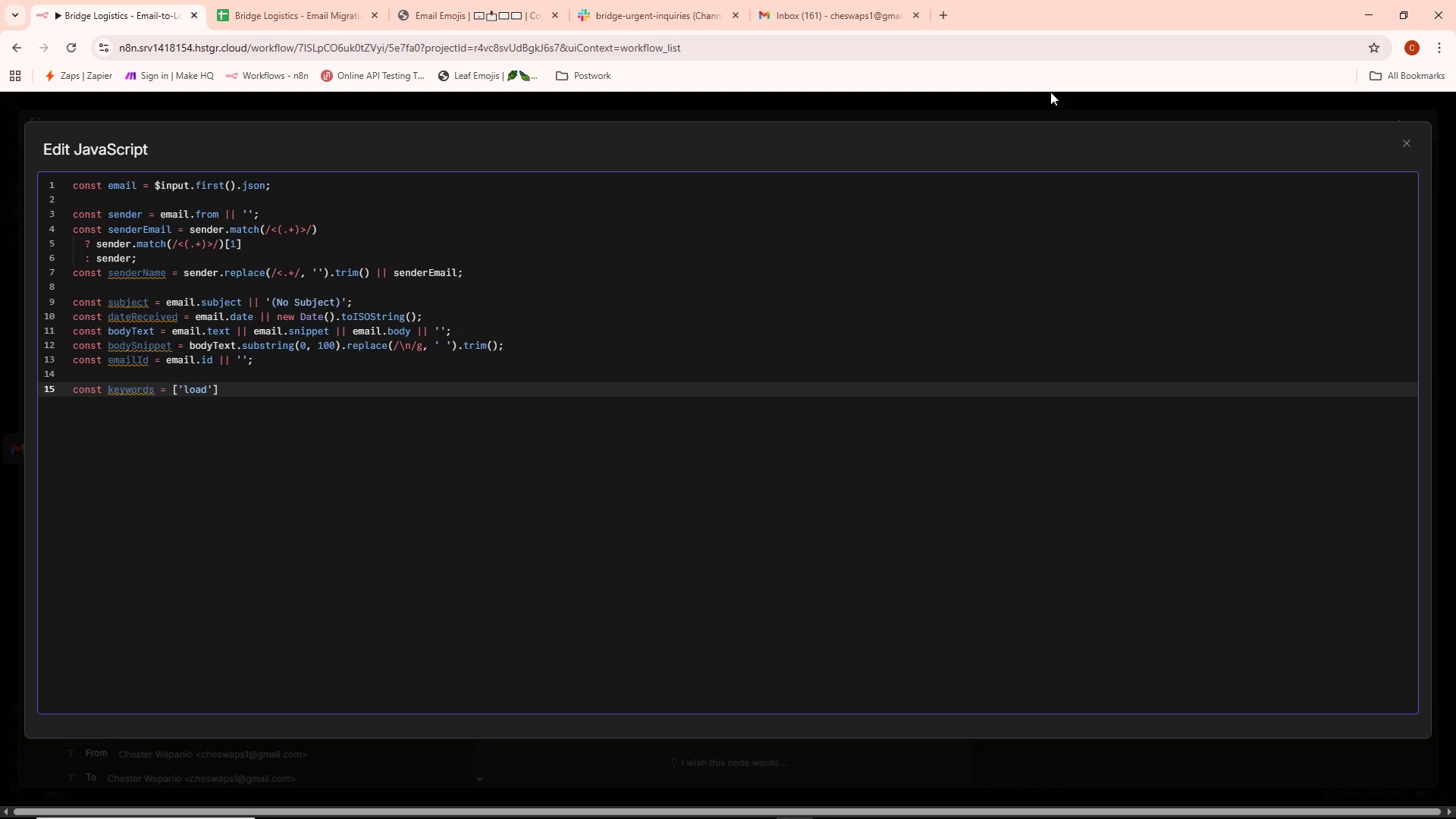 
key(ArrowRight)
 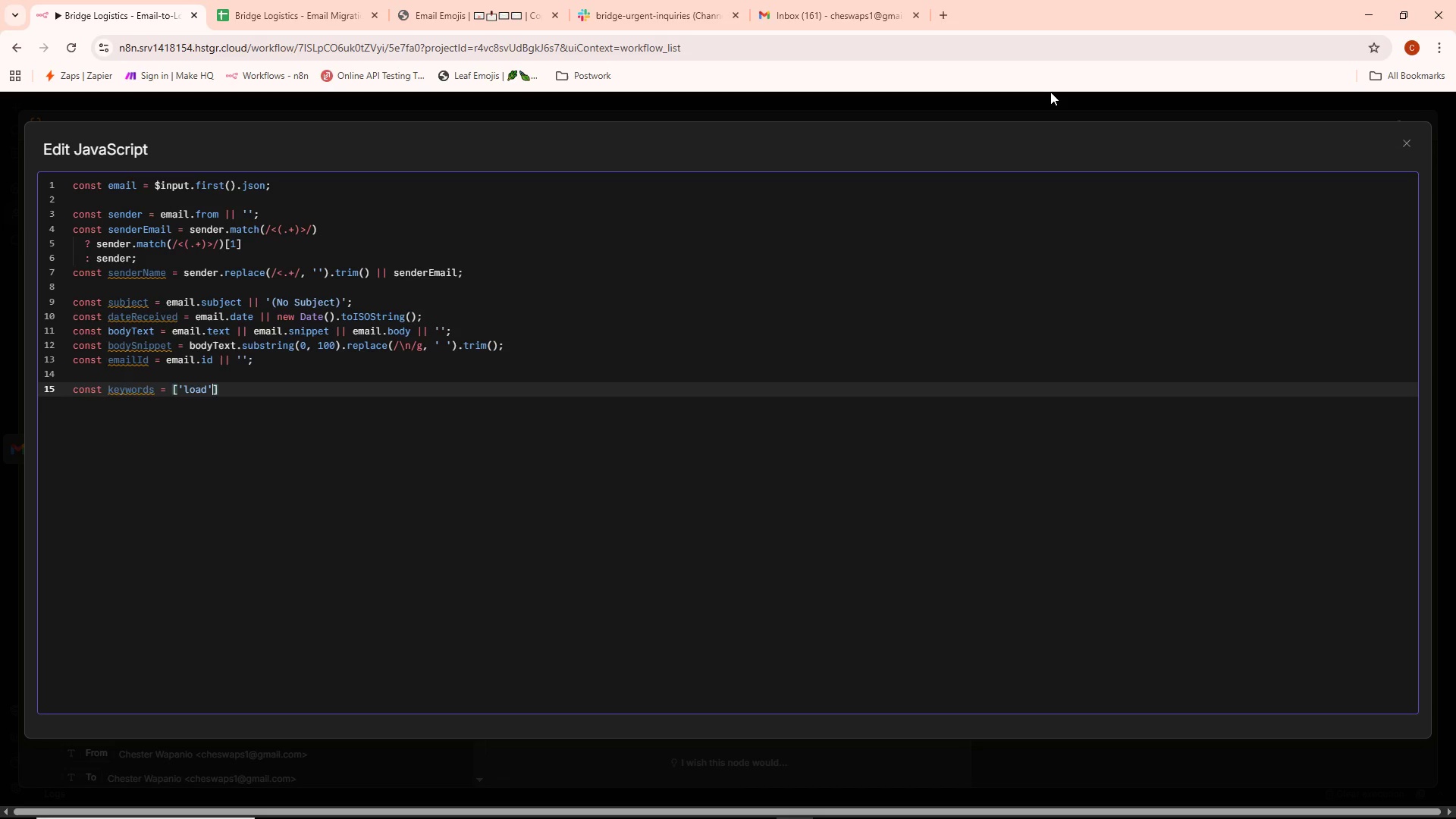 
type(, 'quote)
 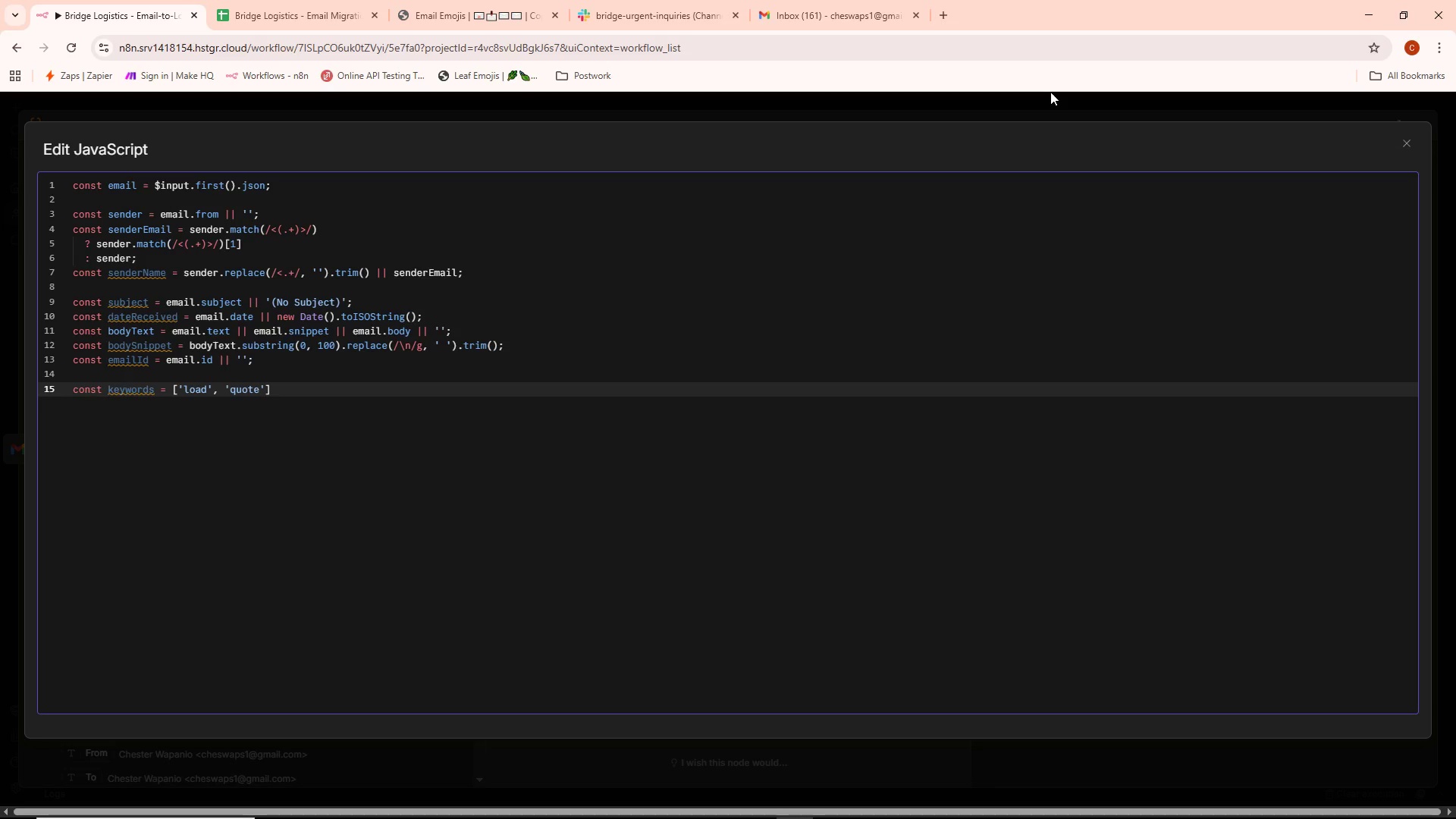 
key(ArrowRight)
 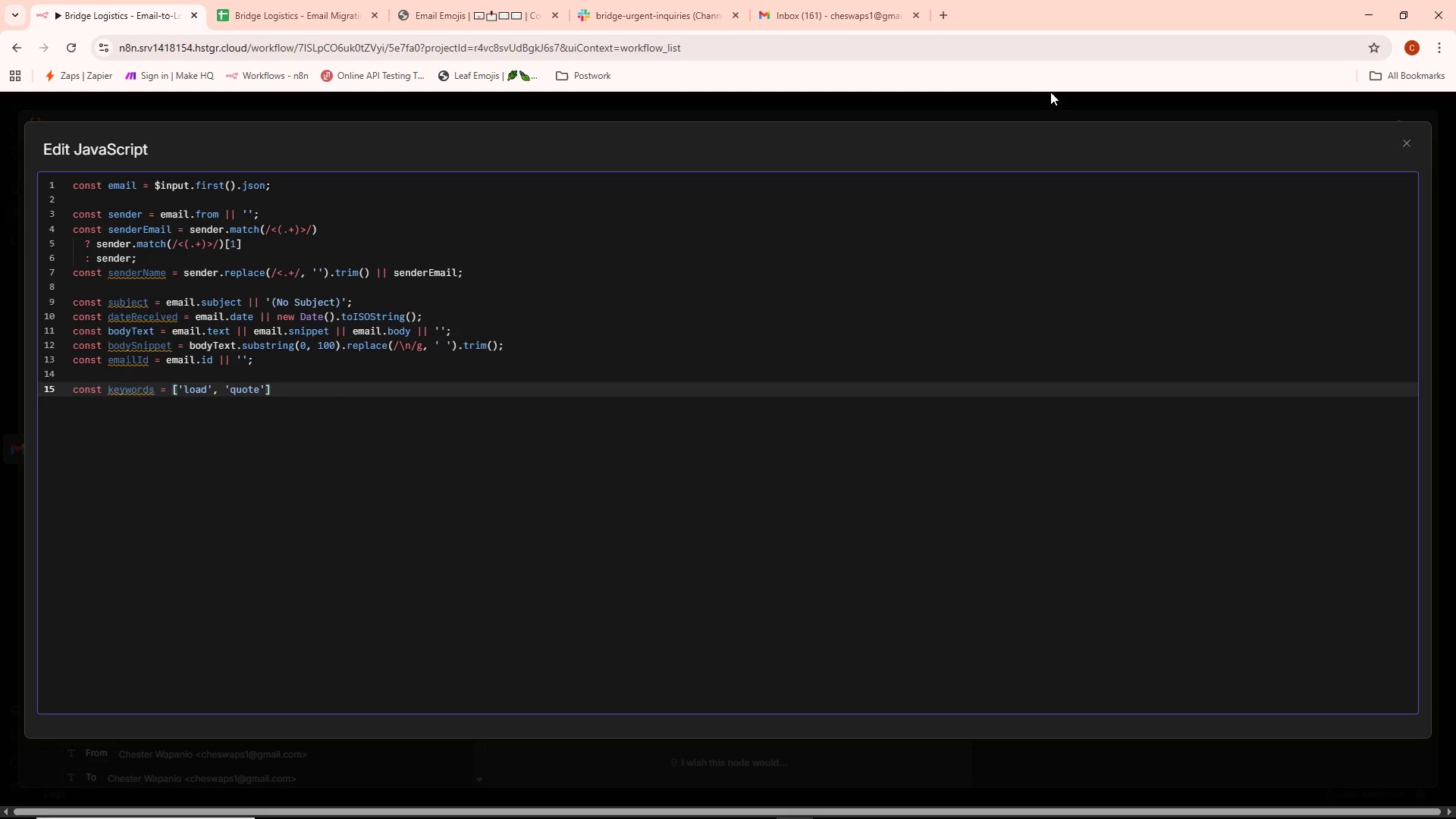 
wait(6.09)
 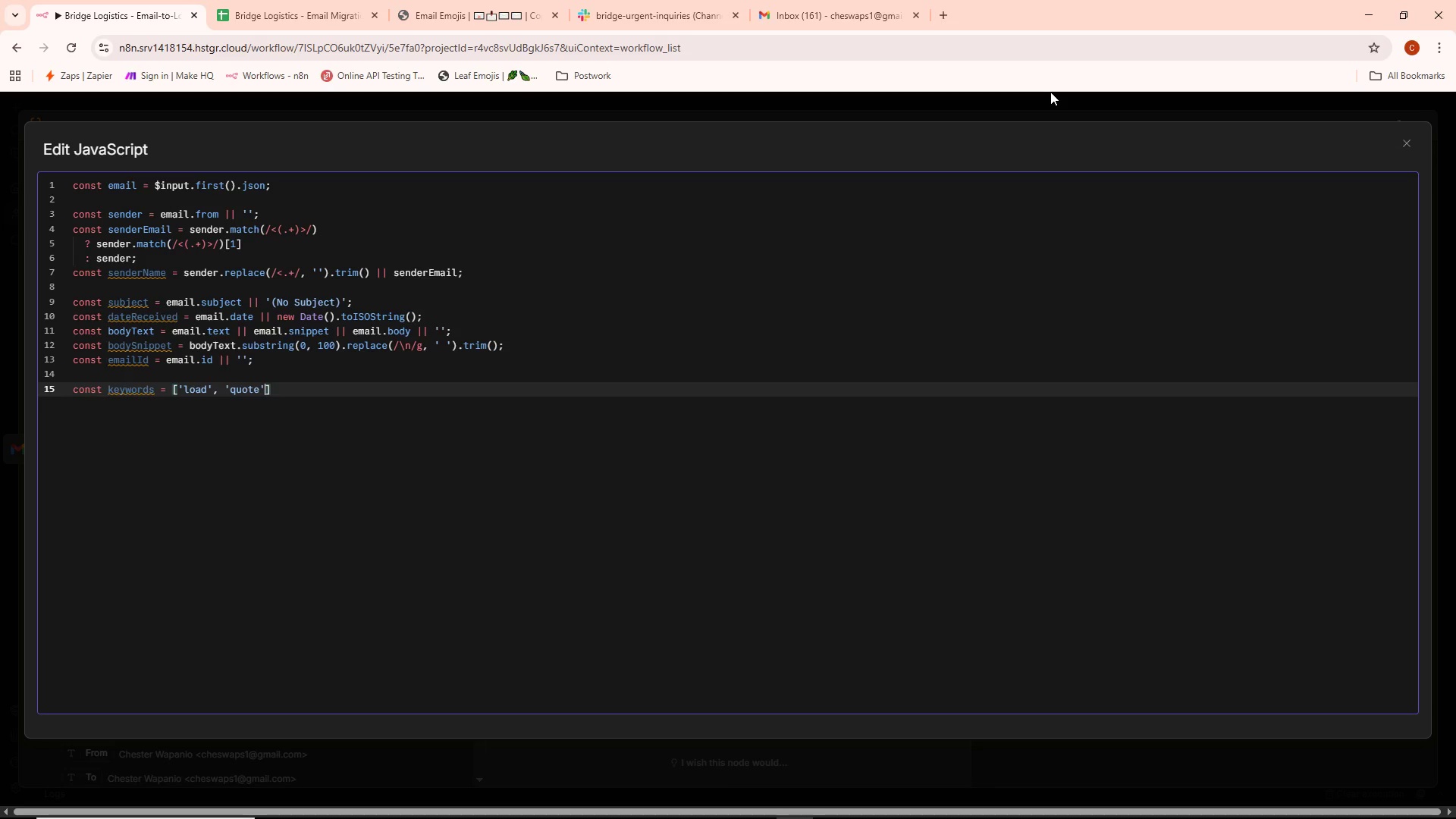 
type(, 'immediate)
 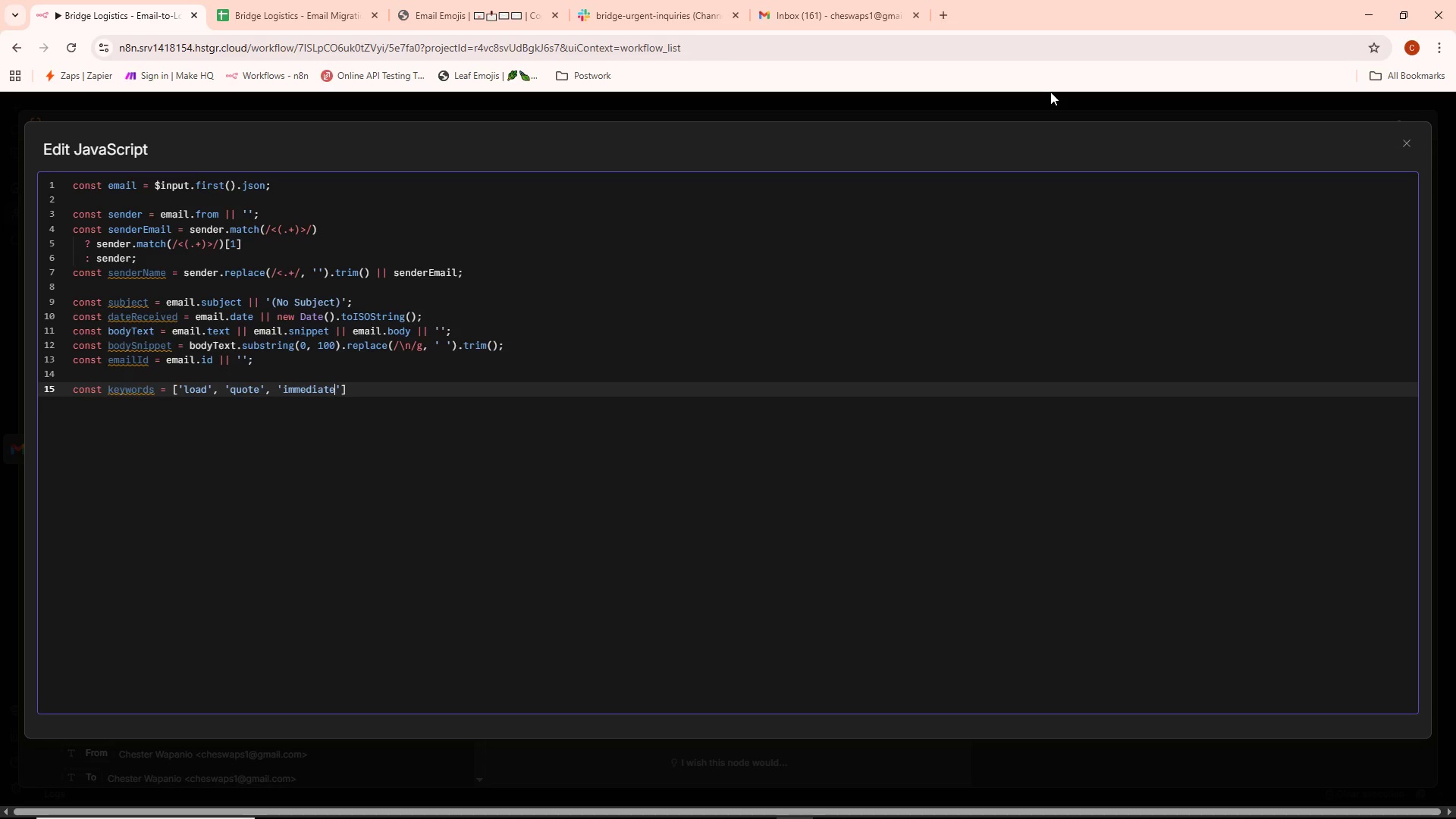 
key(ArrowRight)
 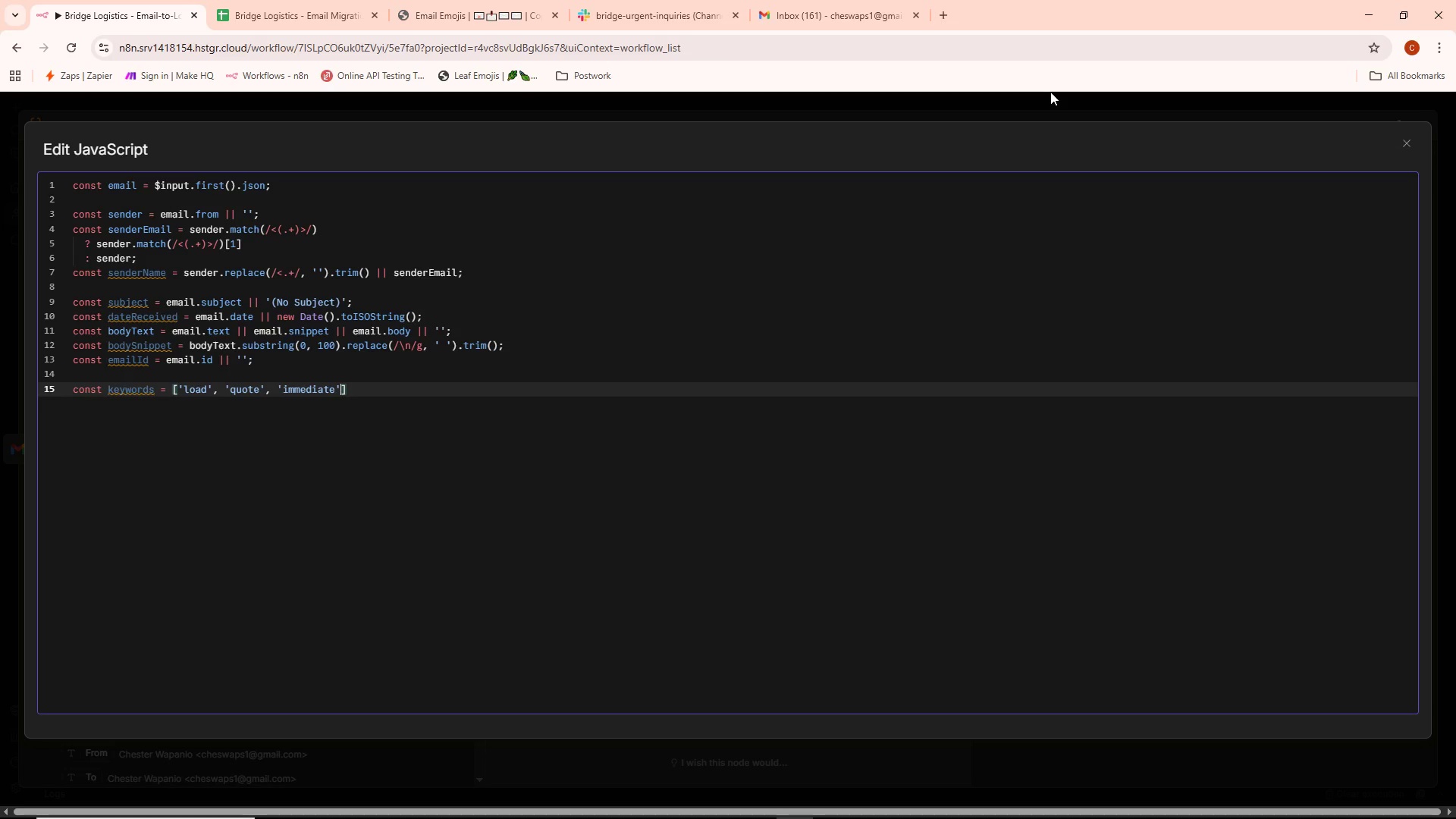 
key(ArrowLeft)
 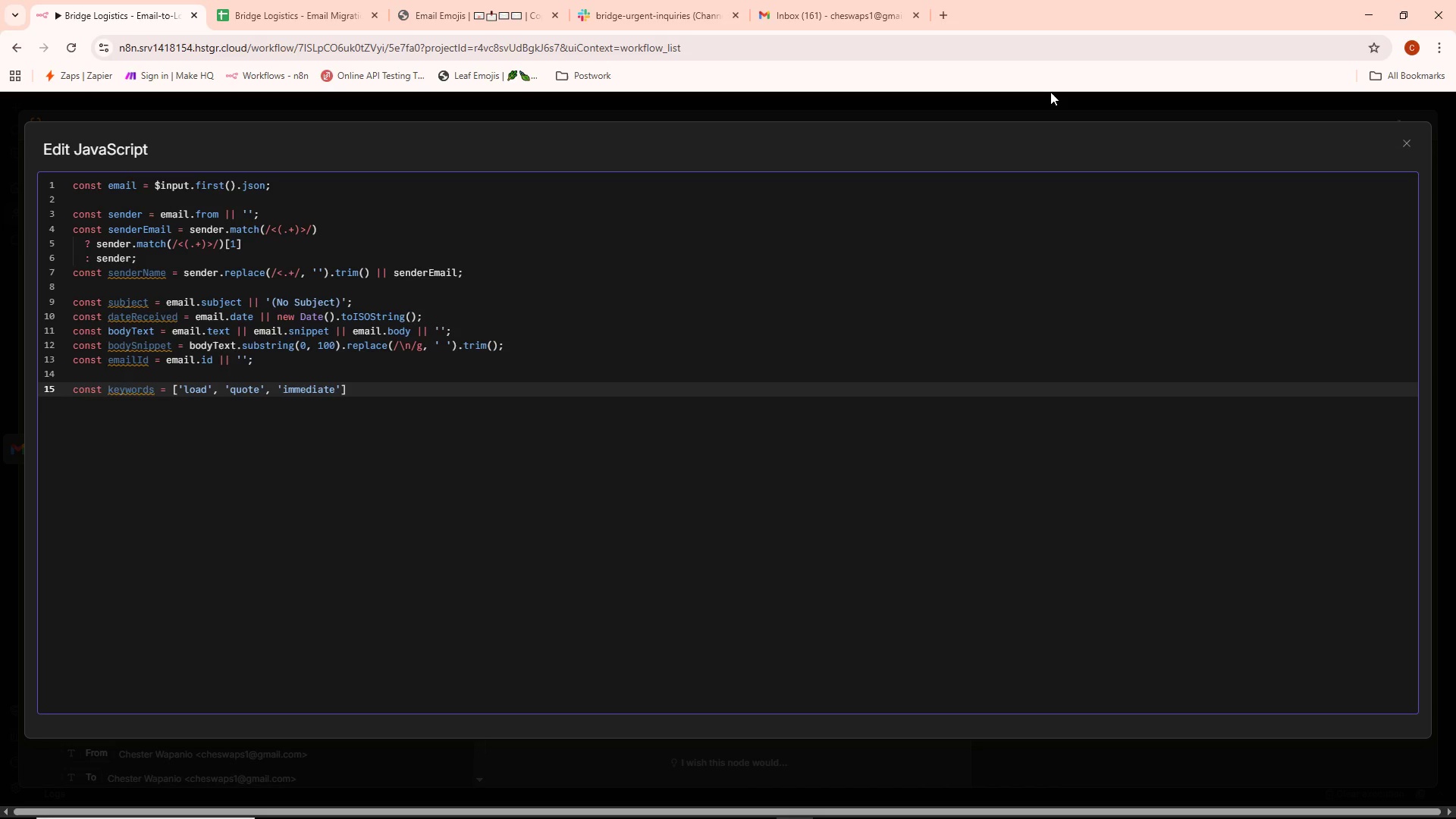 
key(ArrowRight)
 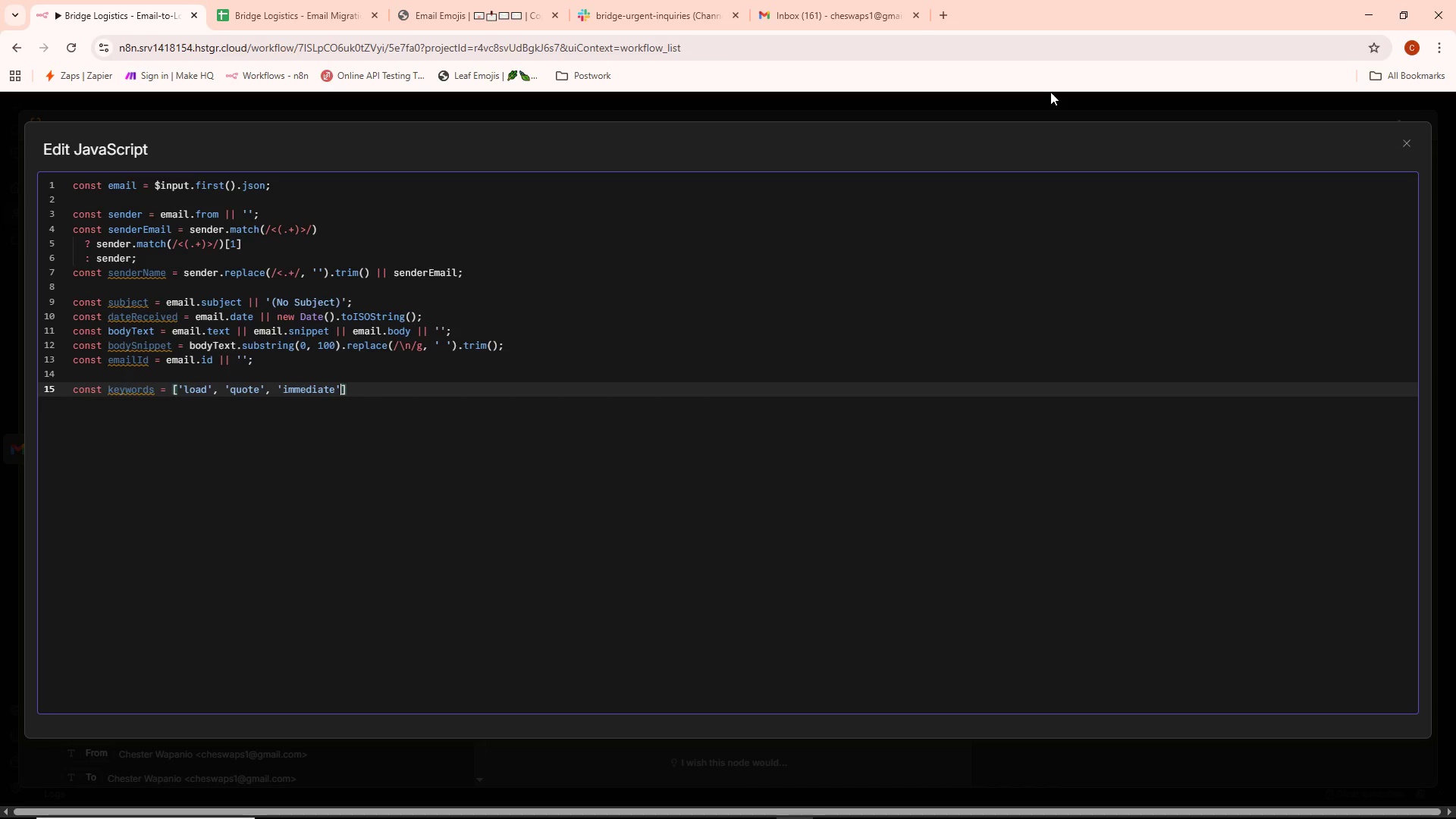 
type(, 're)
key(Backspace)
type(ate)
 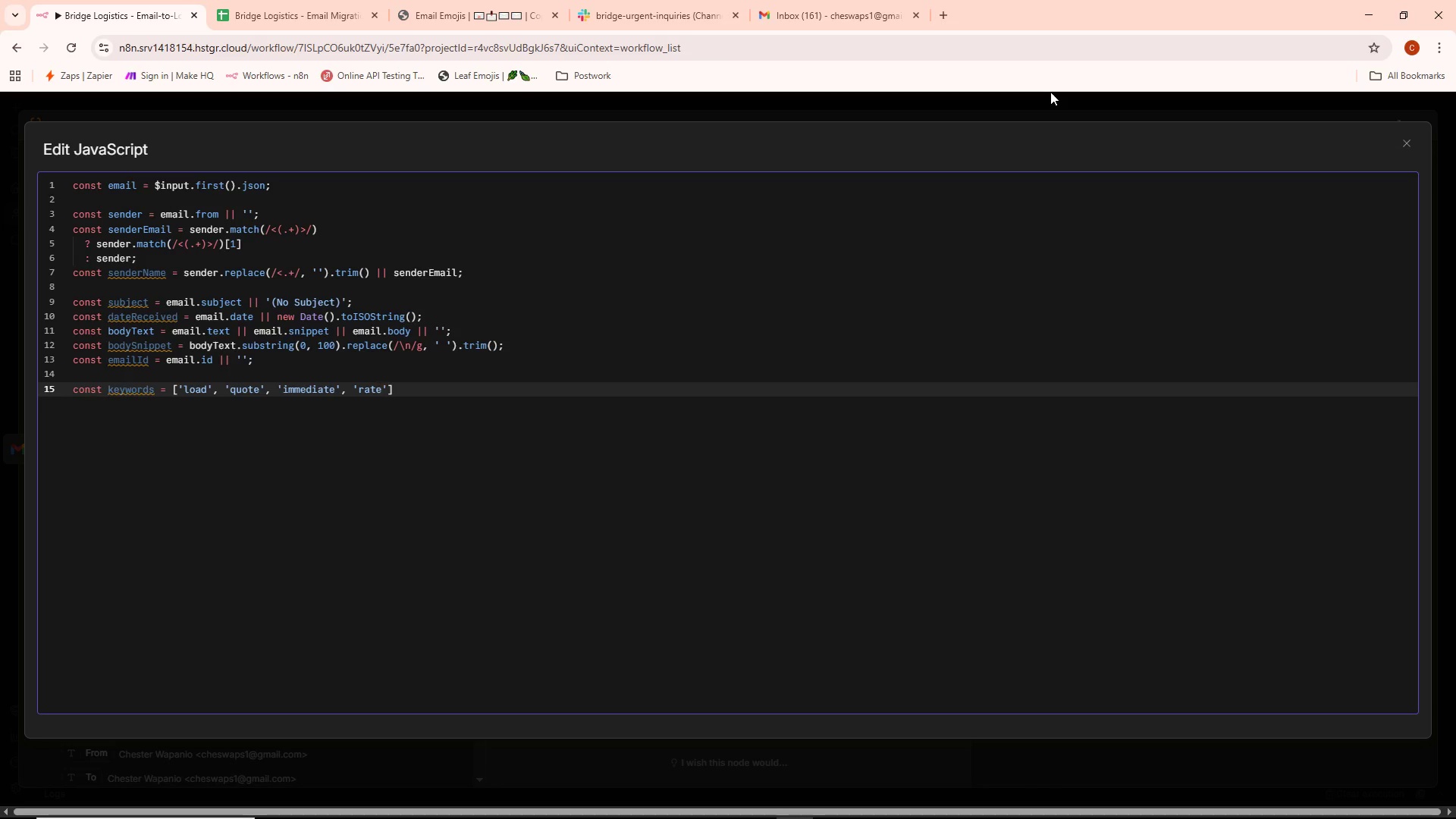 
key(ArrowRight)
 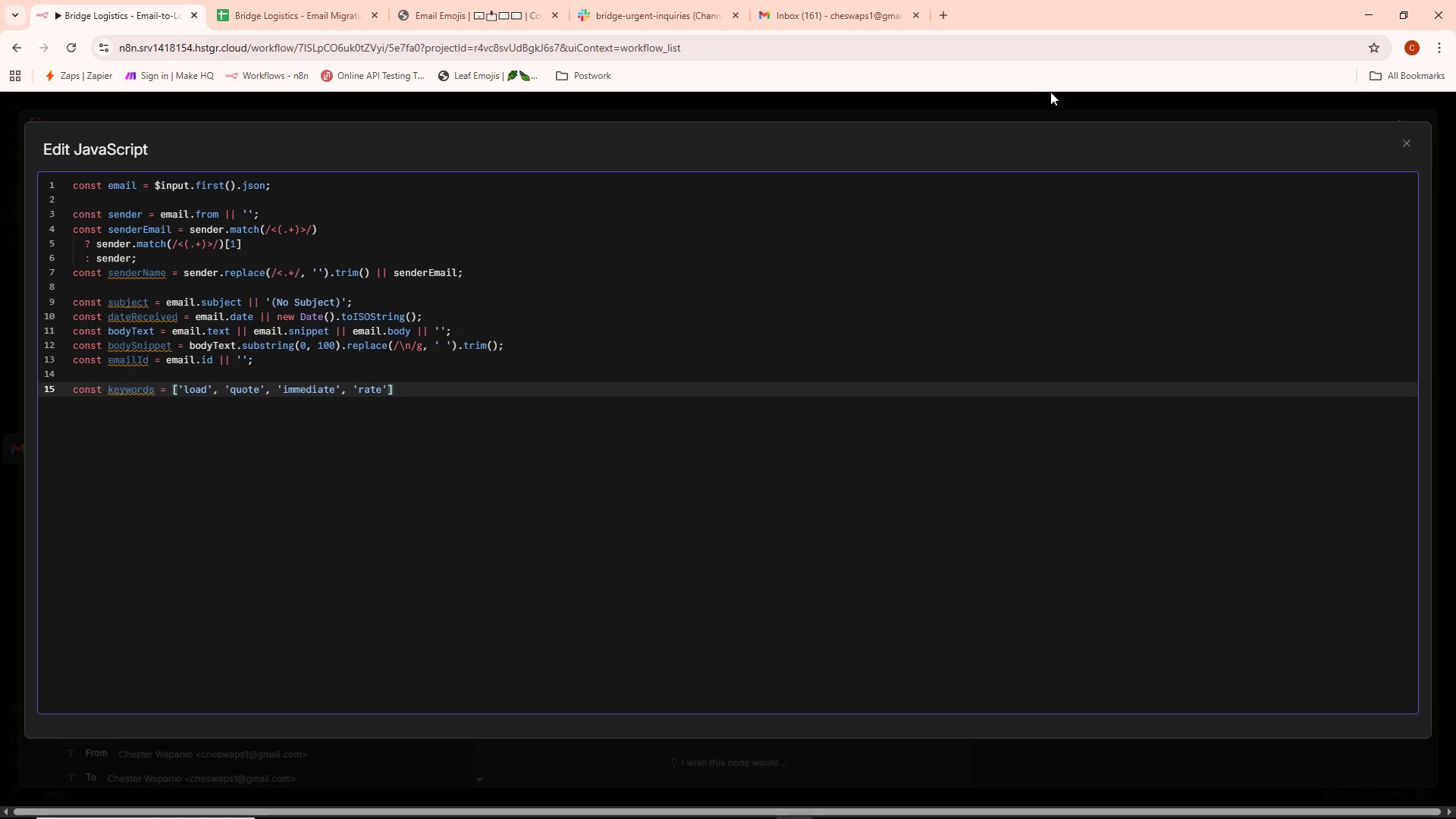 
type(, urgent)
 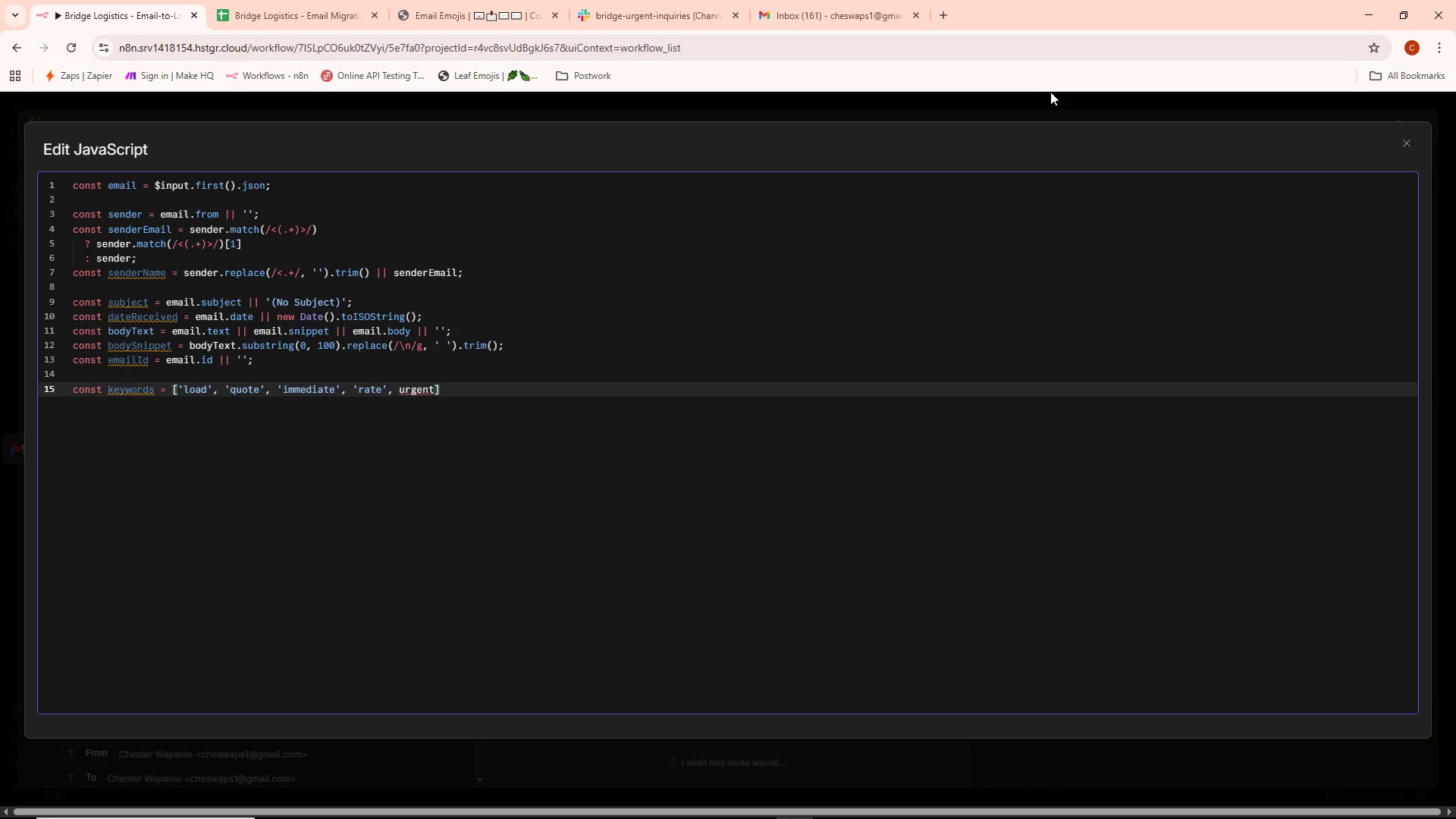 
key(Control+ControlLeft)
 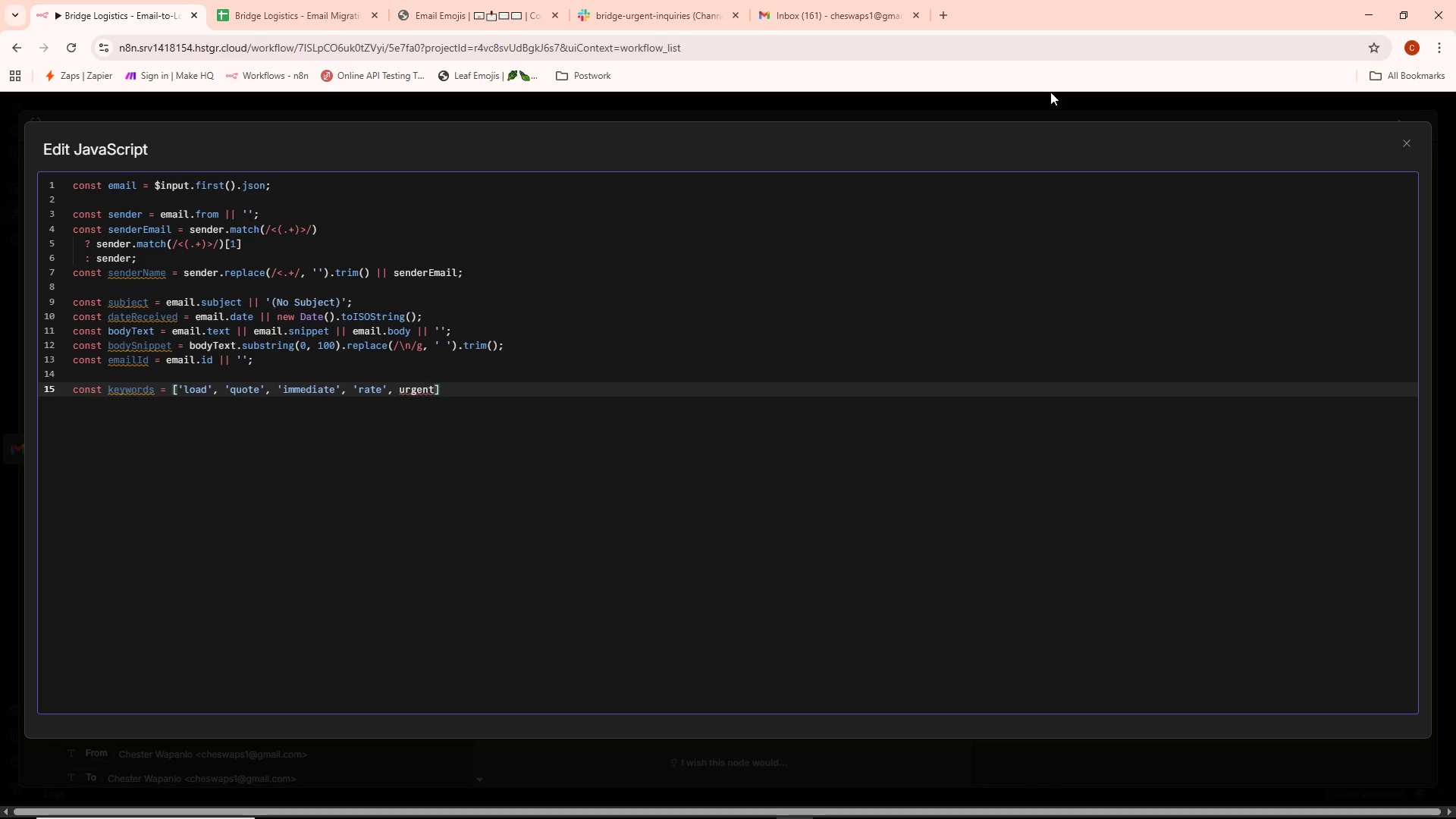 
key(Control+ControlLeft)
 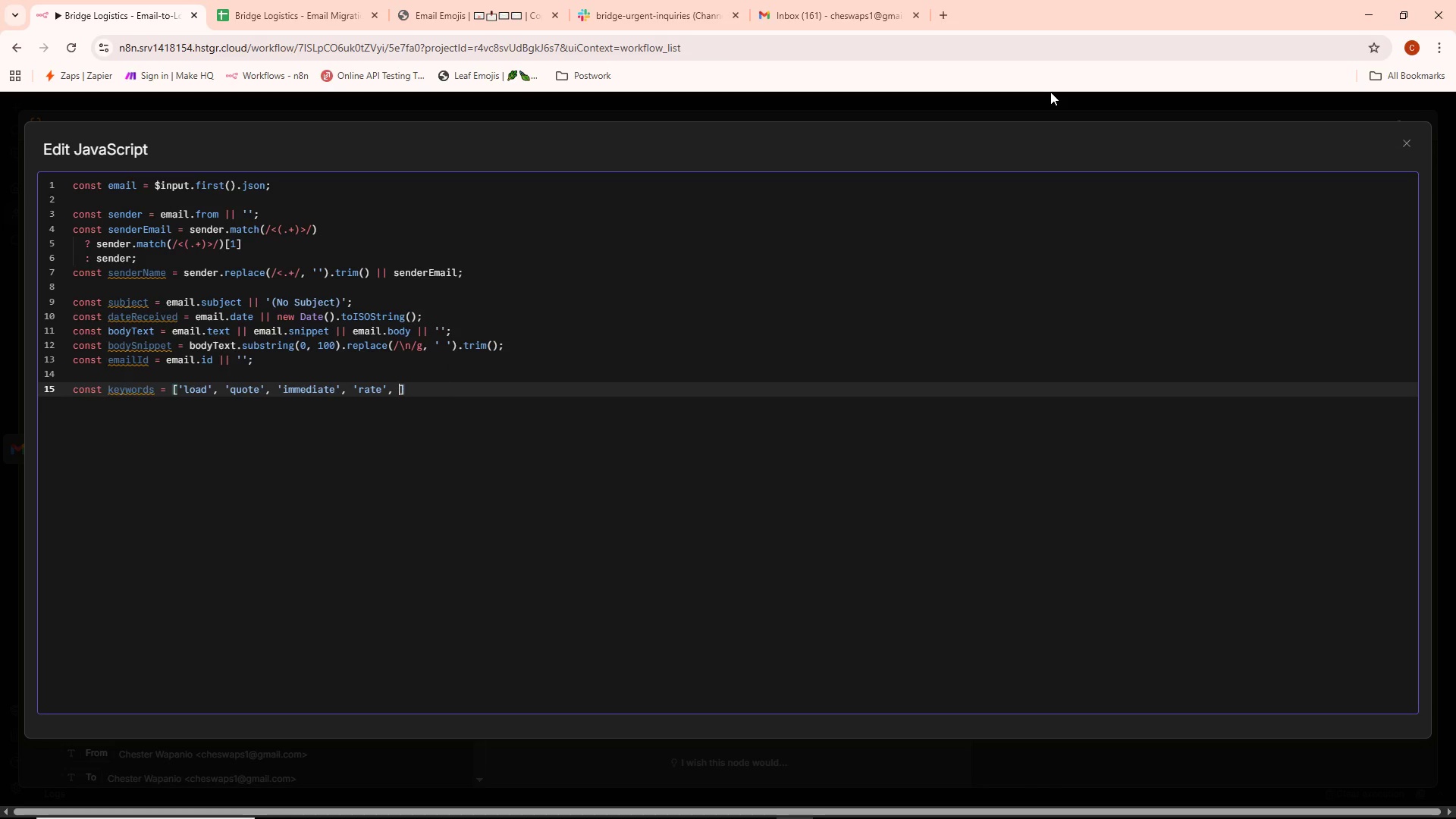 
key(Control+Backspace)
 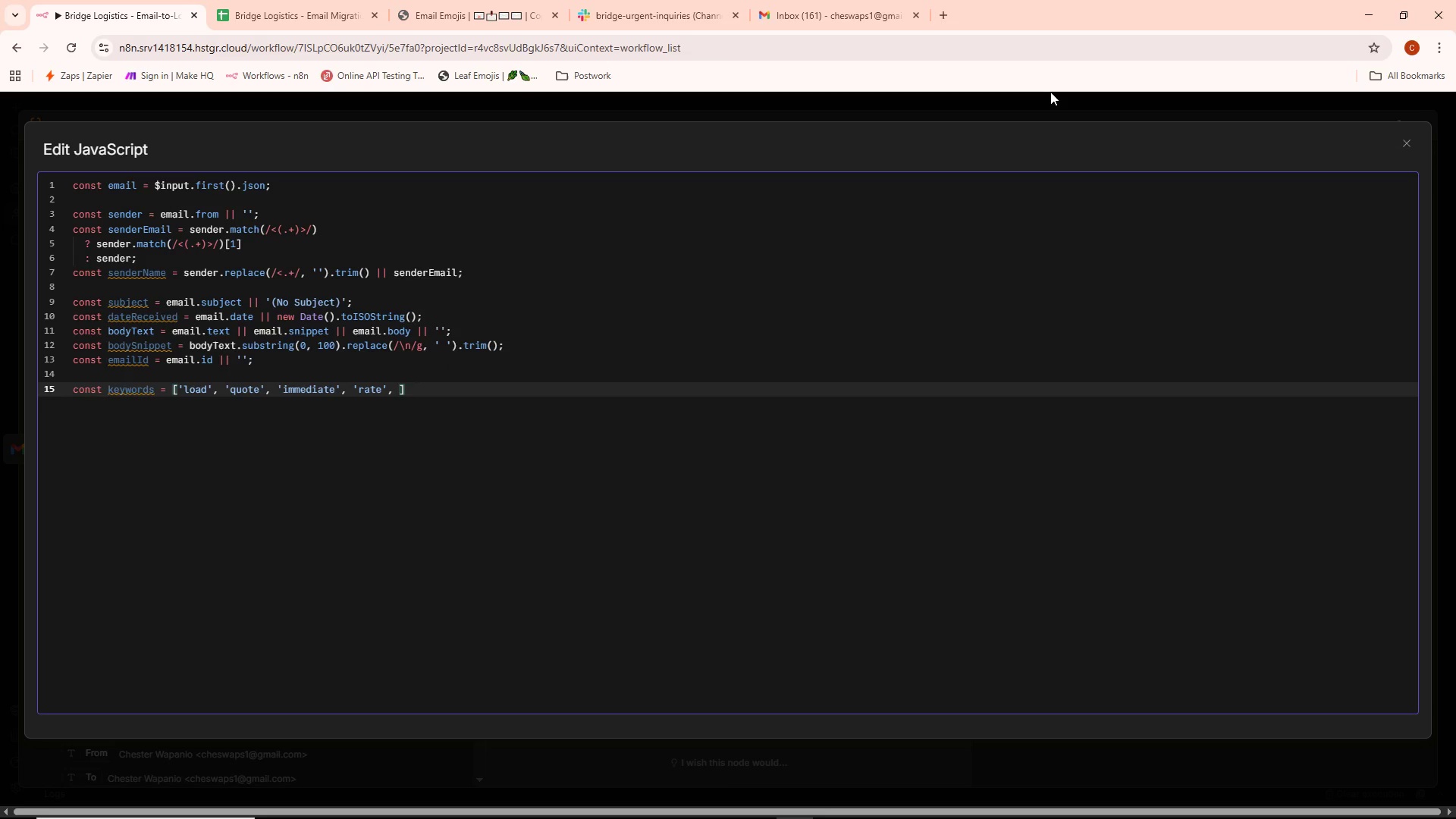 
type('urgent)
 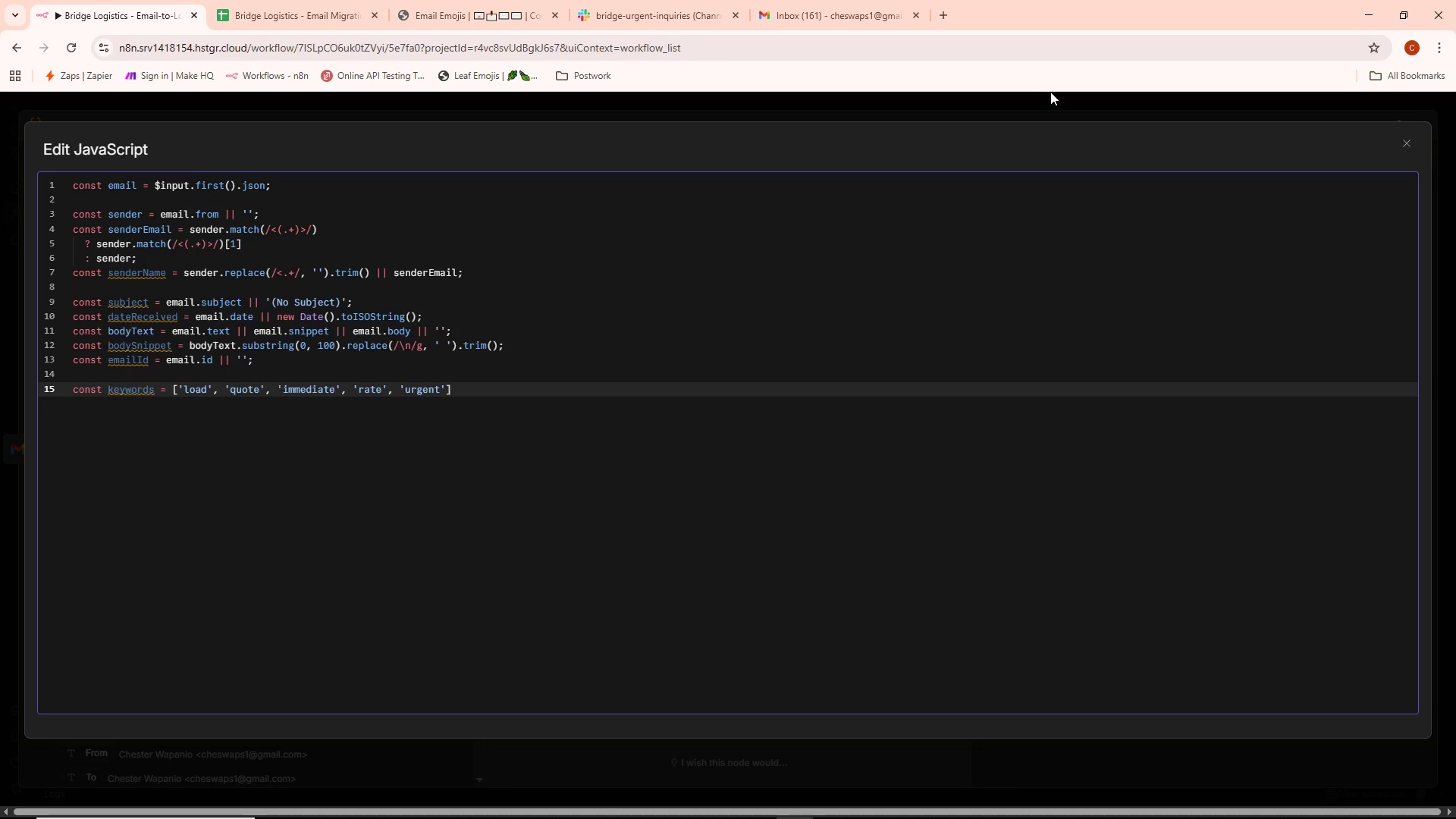 
key(ArrowRight)
 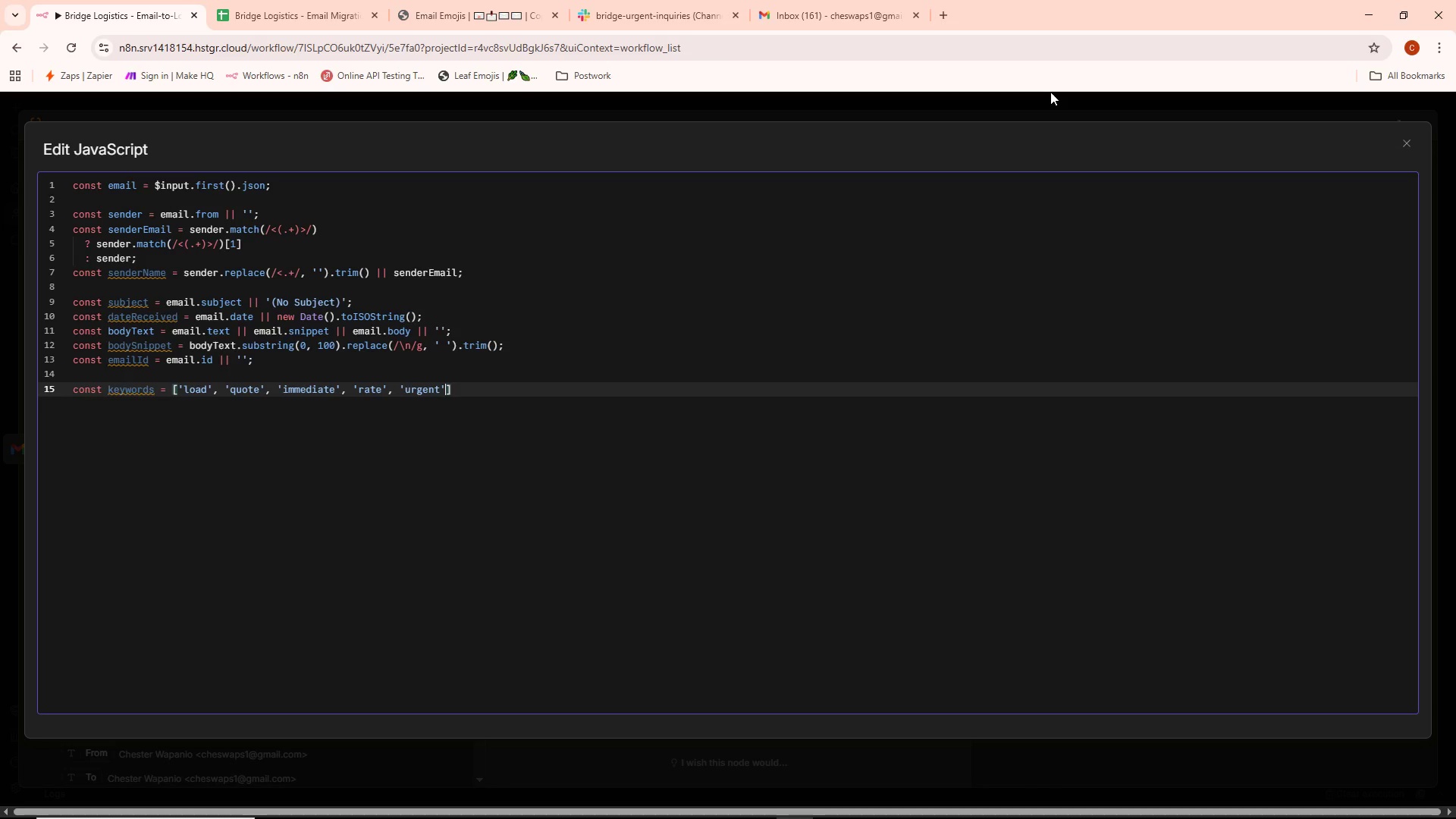 
type(, 'freight)
 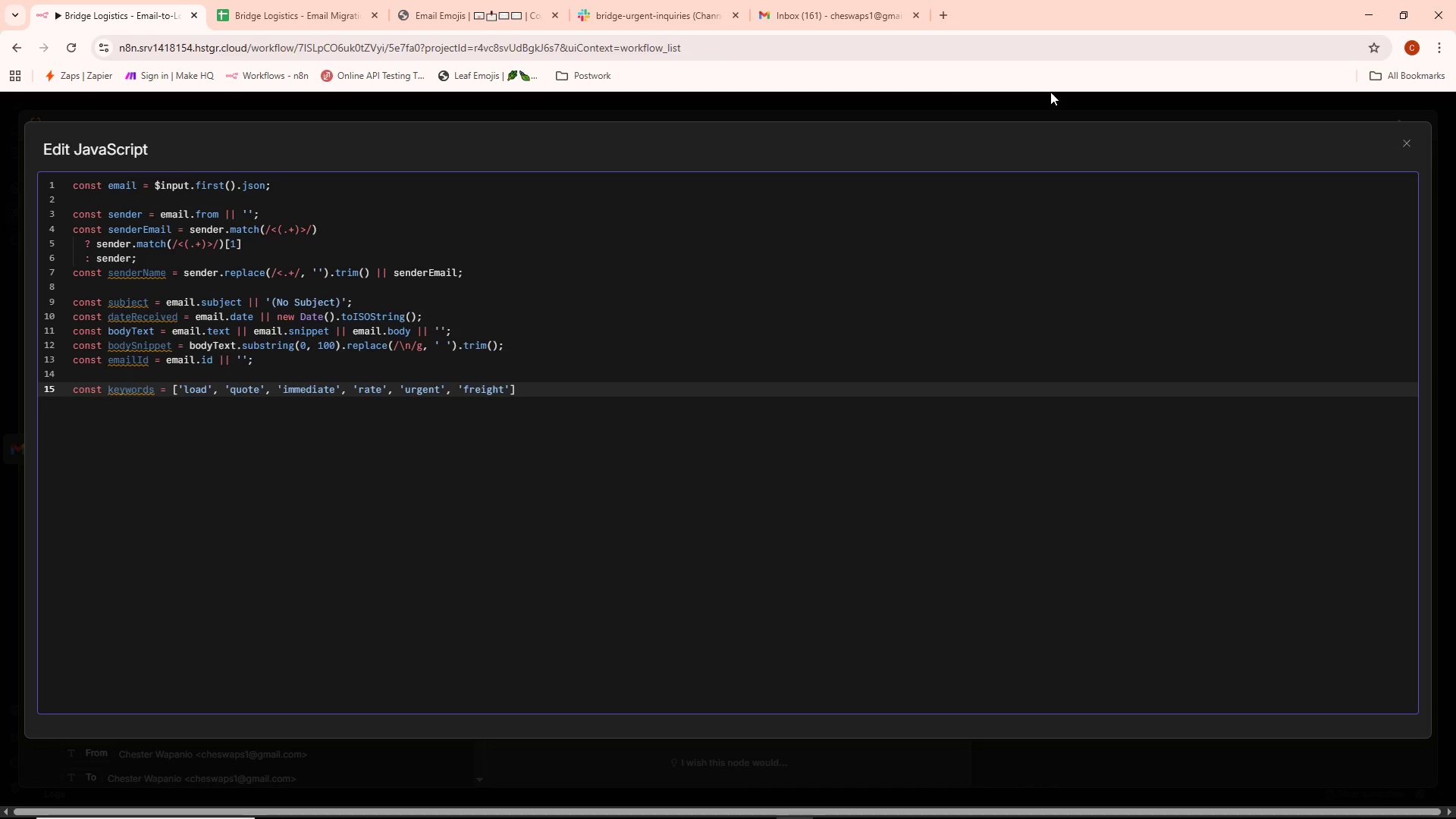 
key(ArrowRight)
 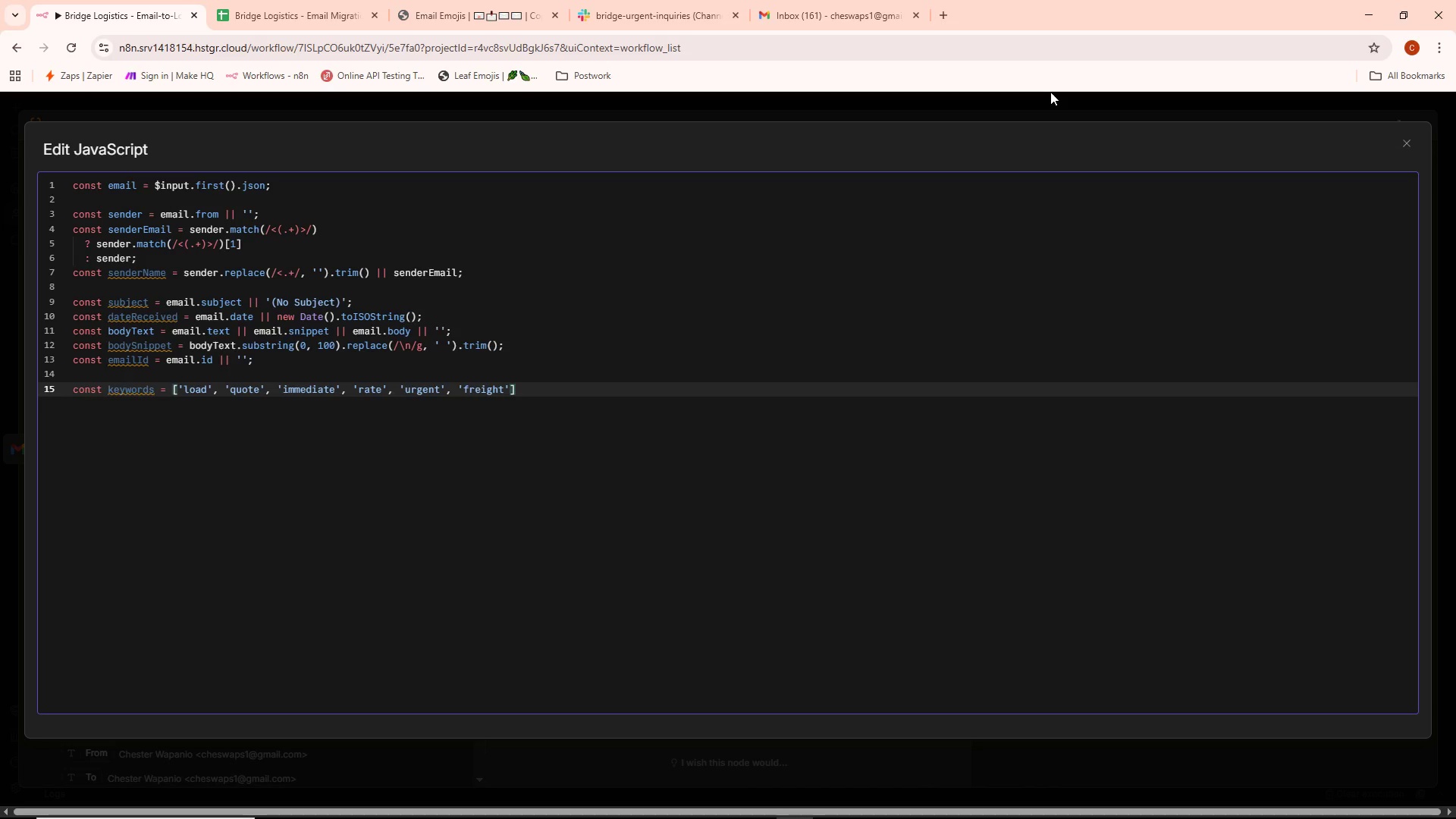 
type(, 'shipment)
 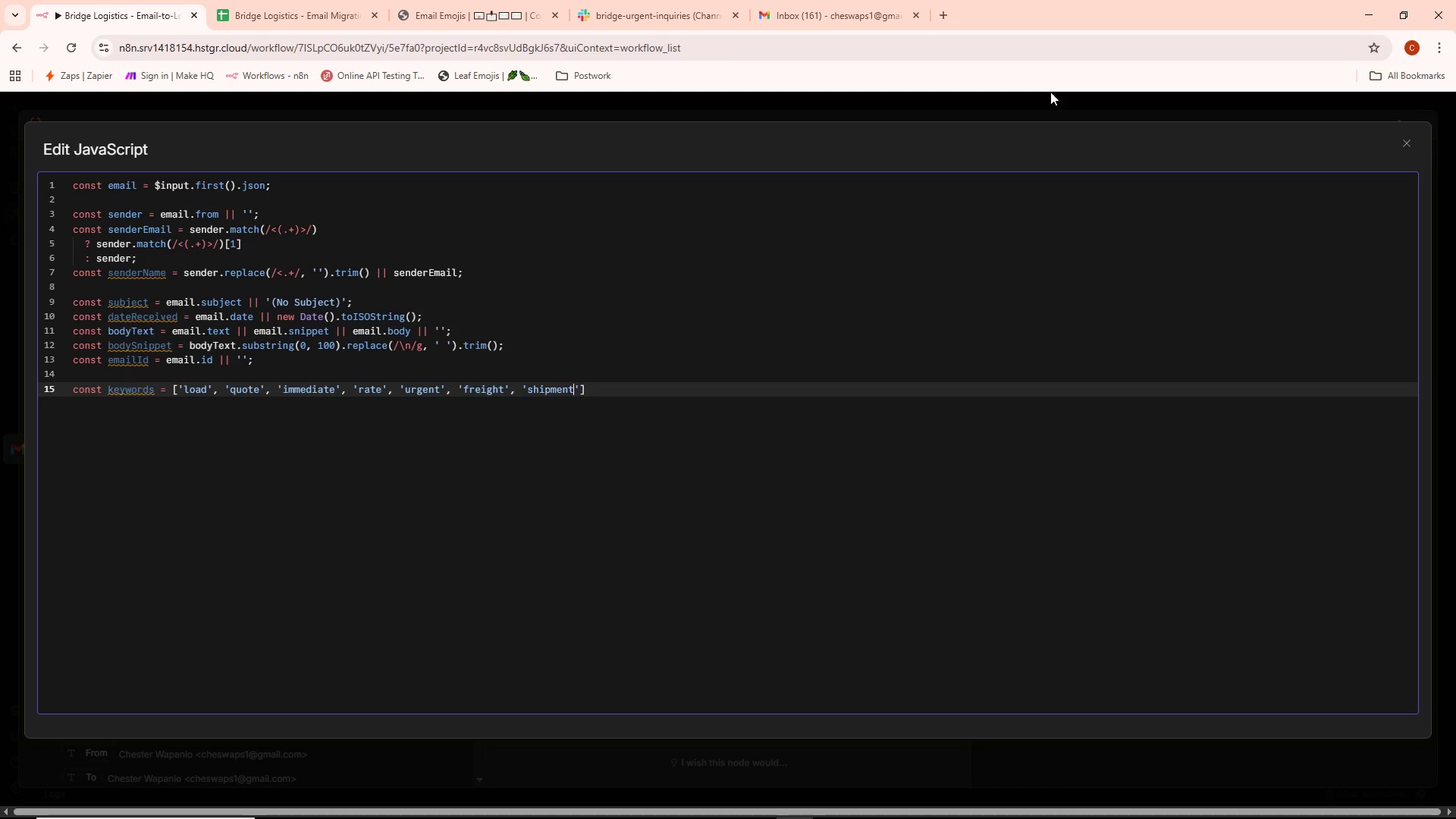 
key(ArrowRight)
 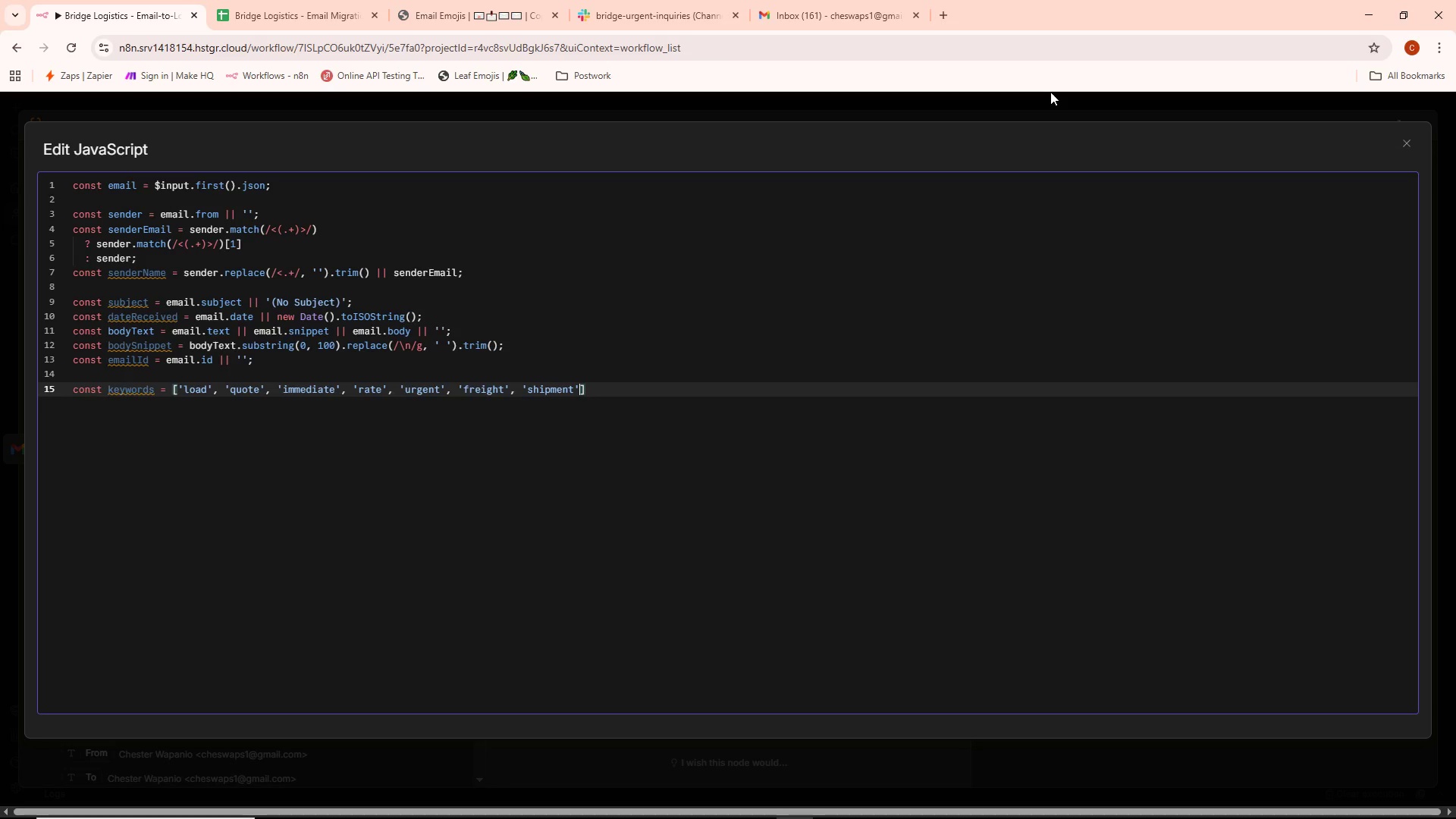 
key(Comma)
 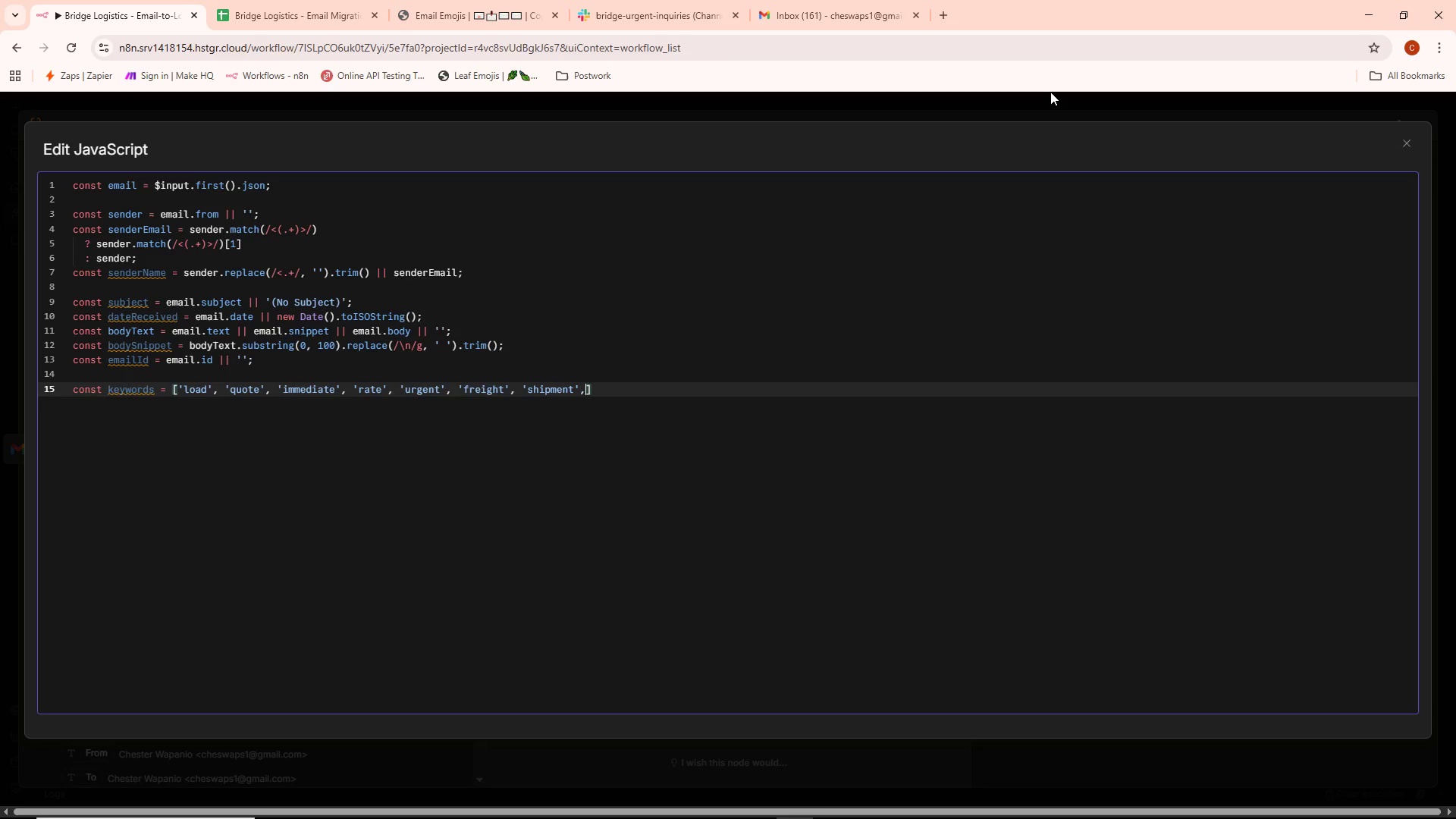 
key(Space)
 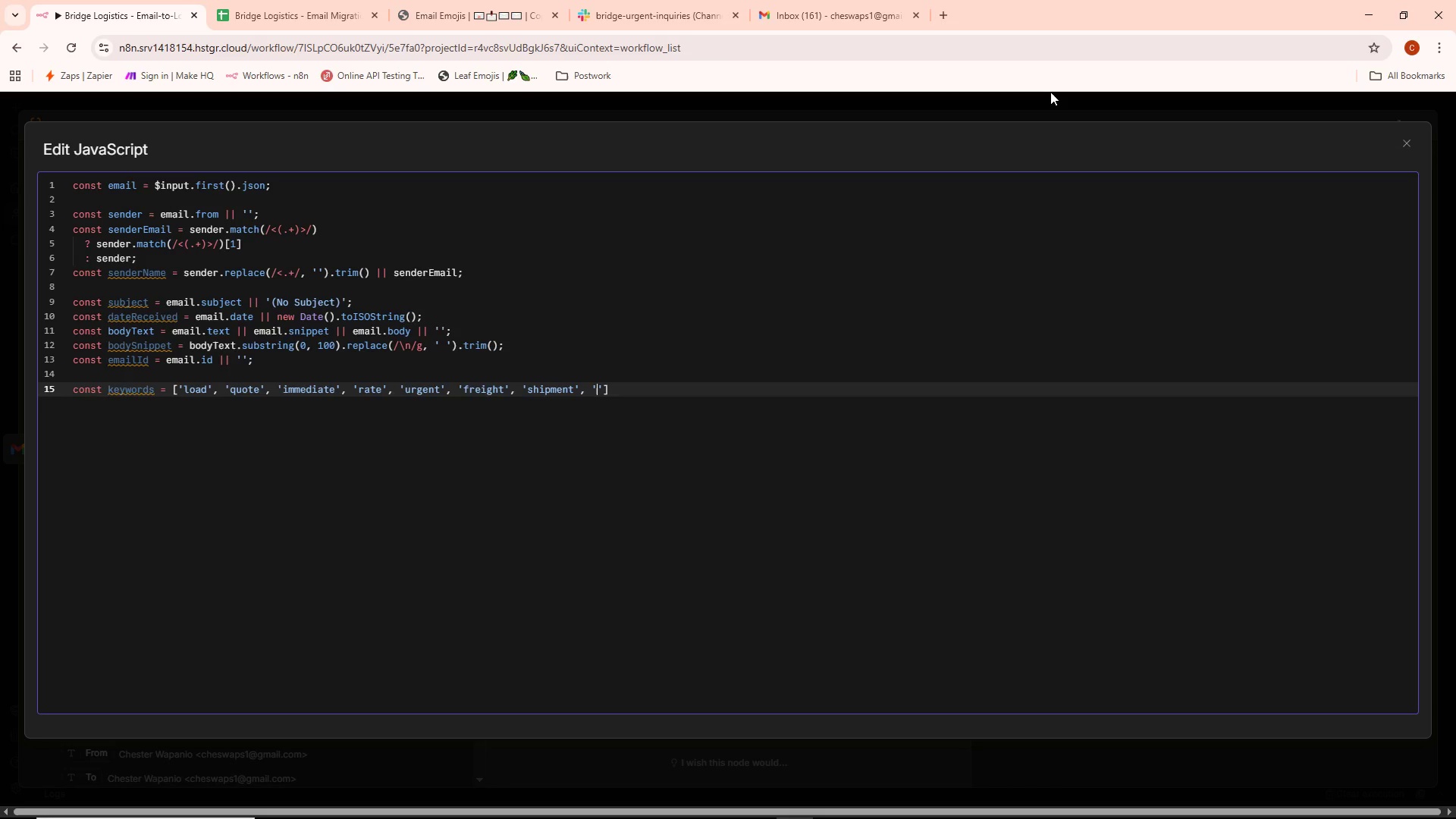 
key(Quote)
 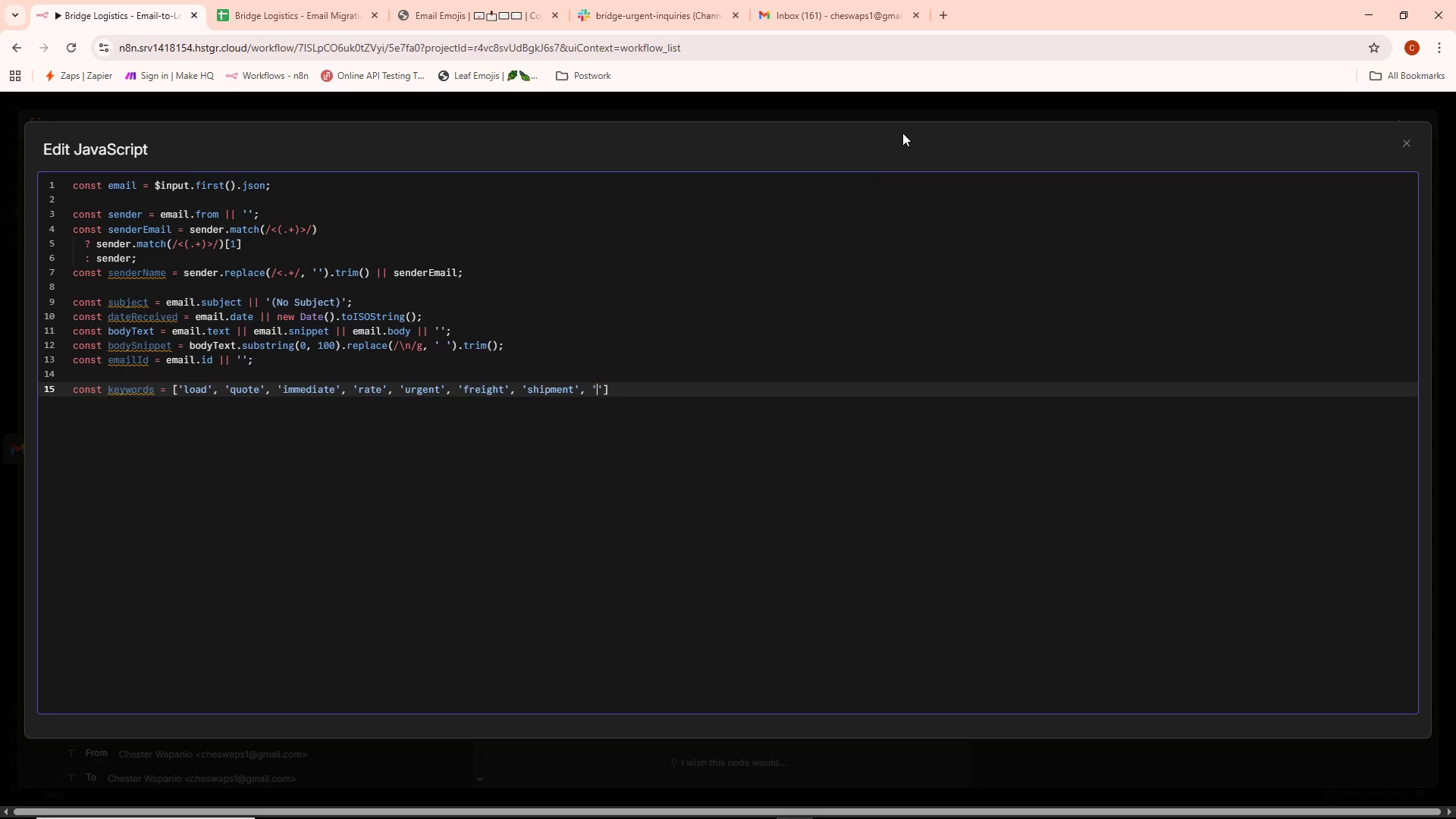 
wait(9.16)
 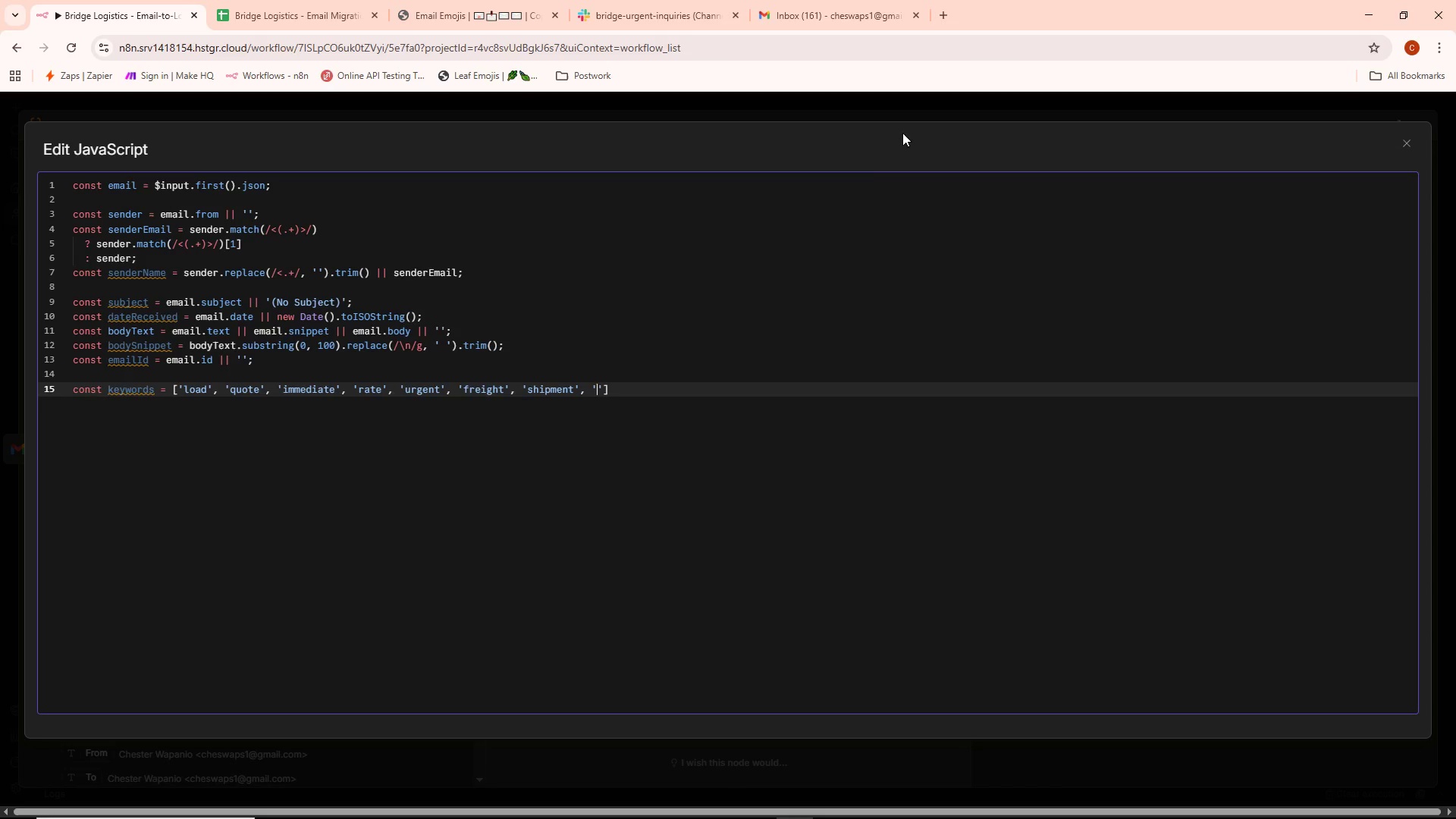 
key(Alt+AltLeft)
 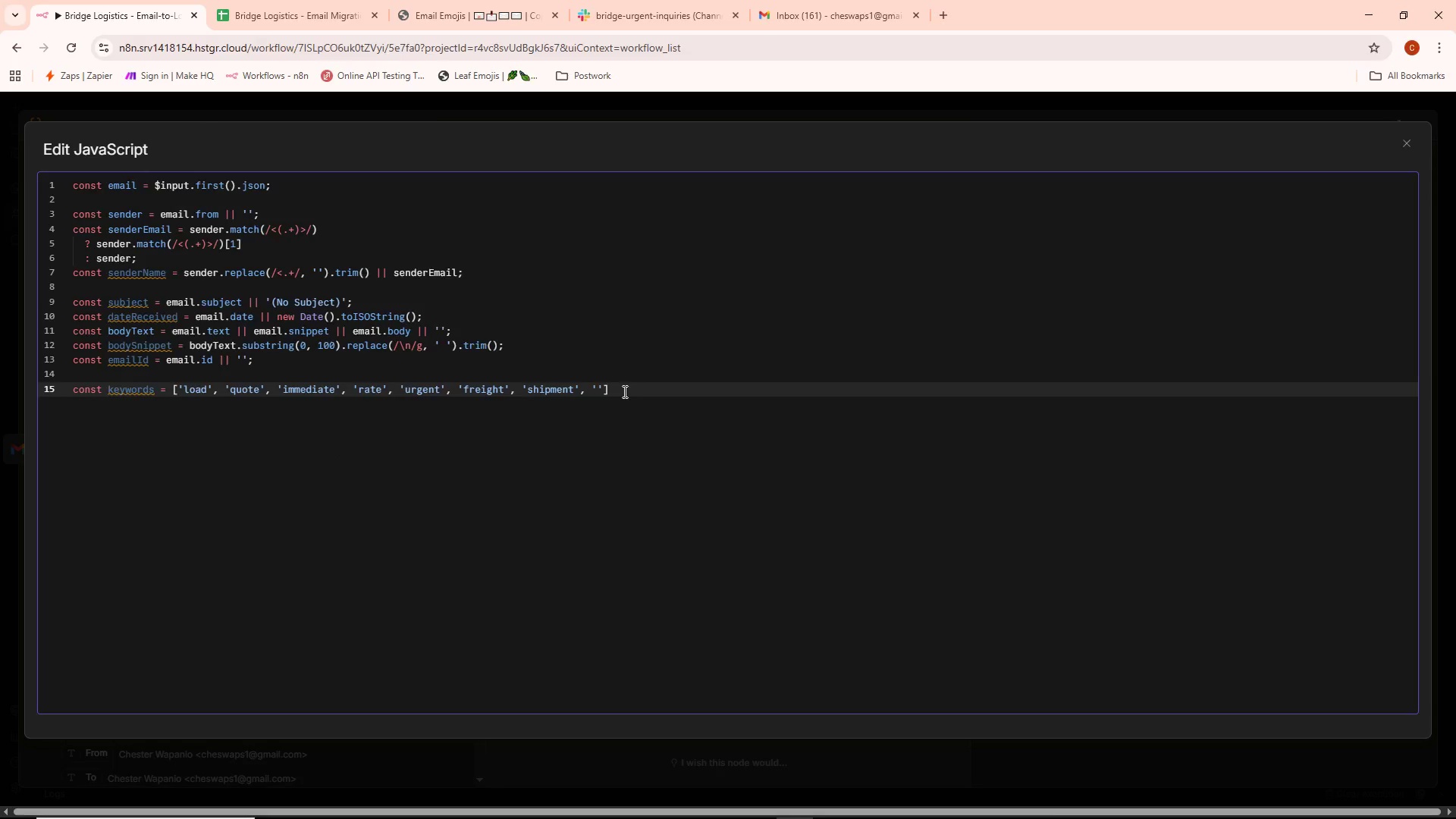 
key(Alt+Tab)